 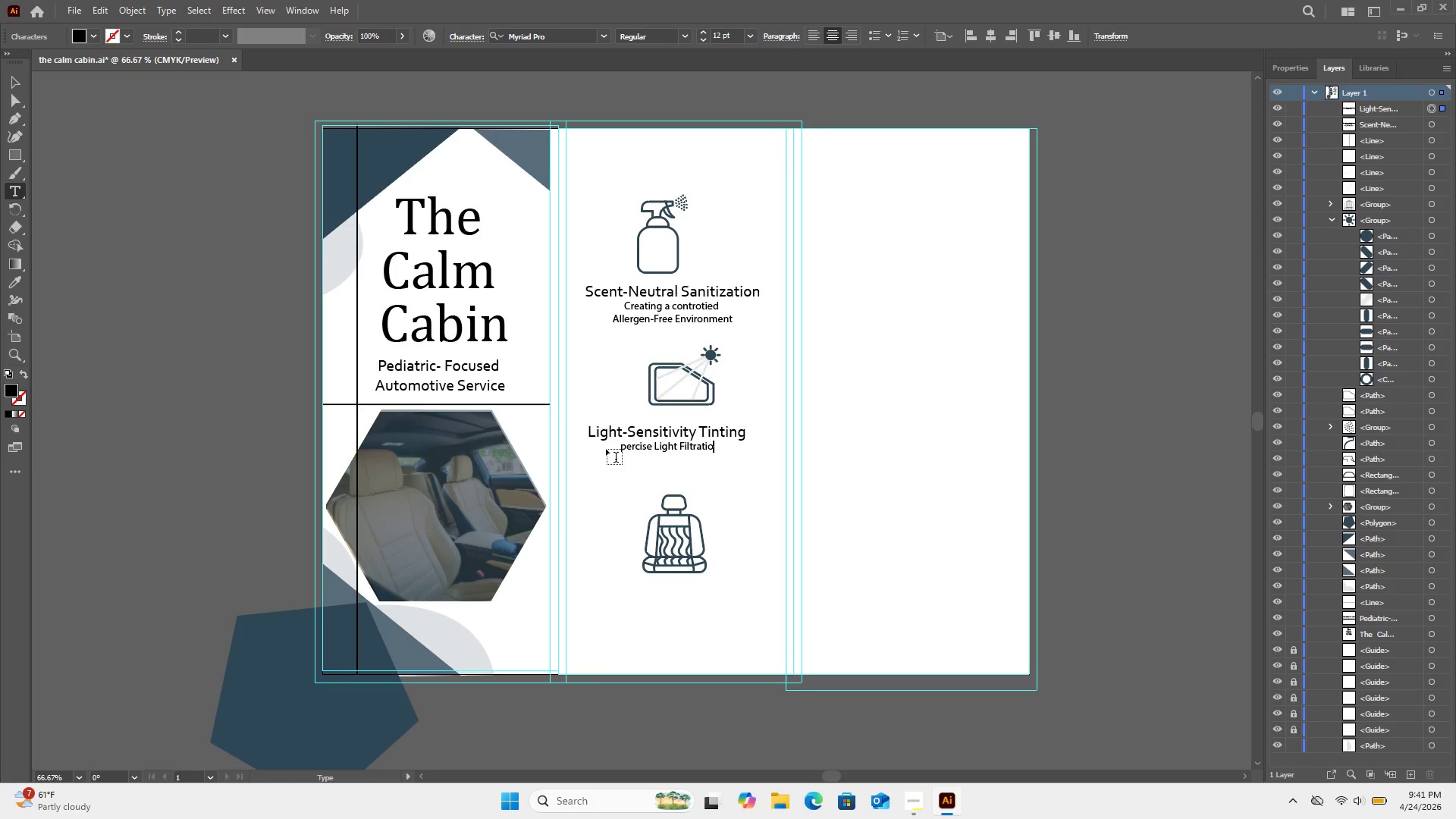 
key(Enter)
 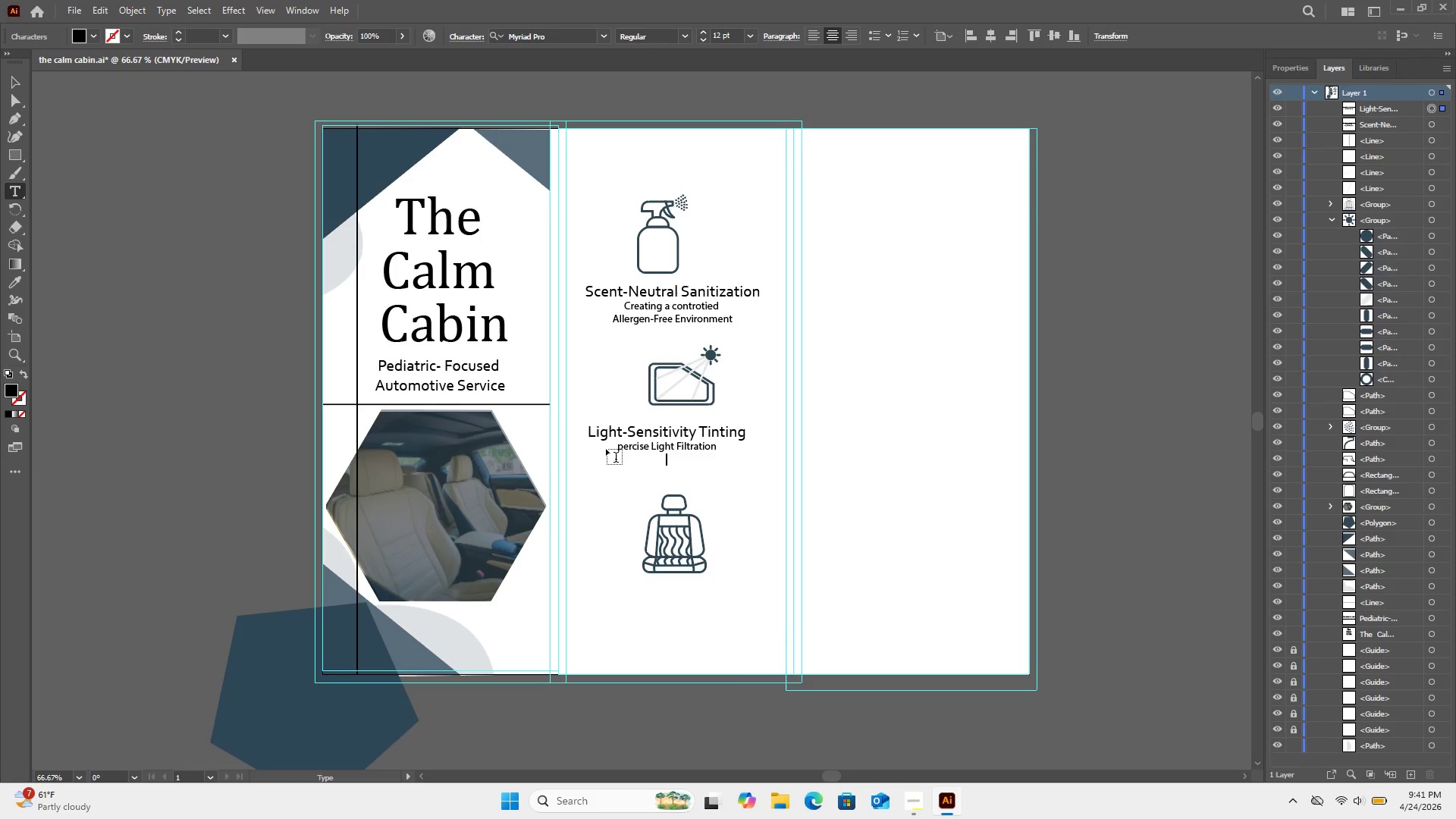 
type(for com)
 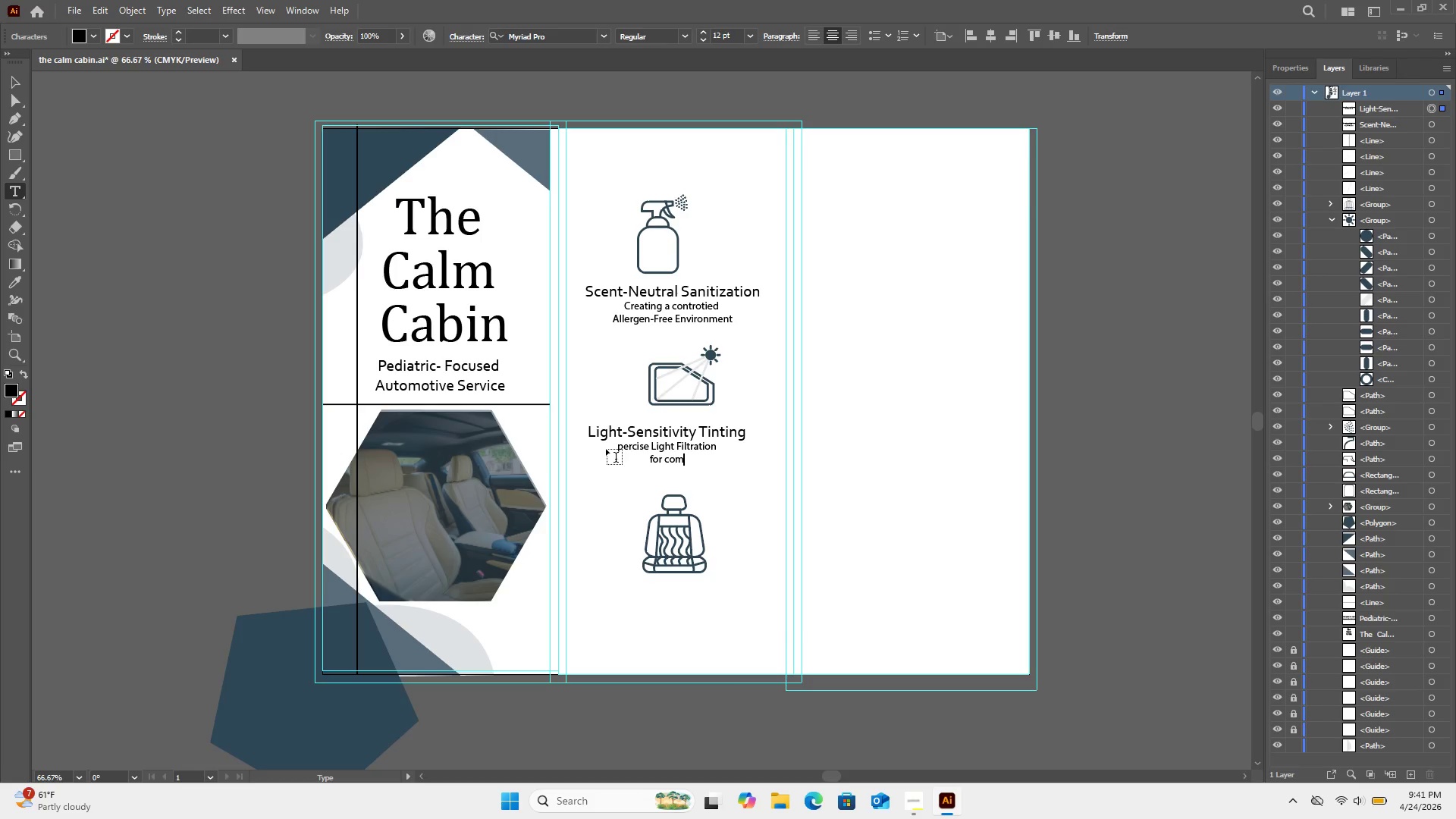 
wait(10.12)
 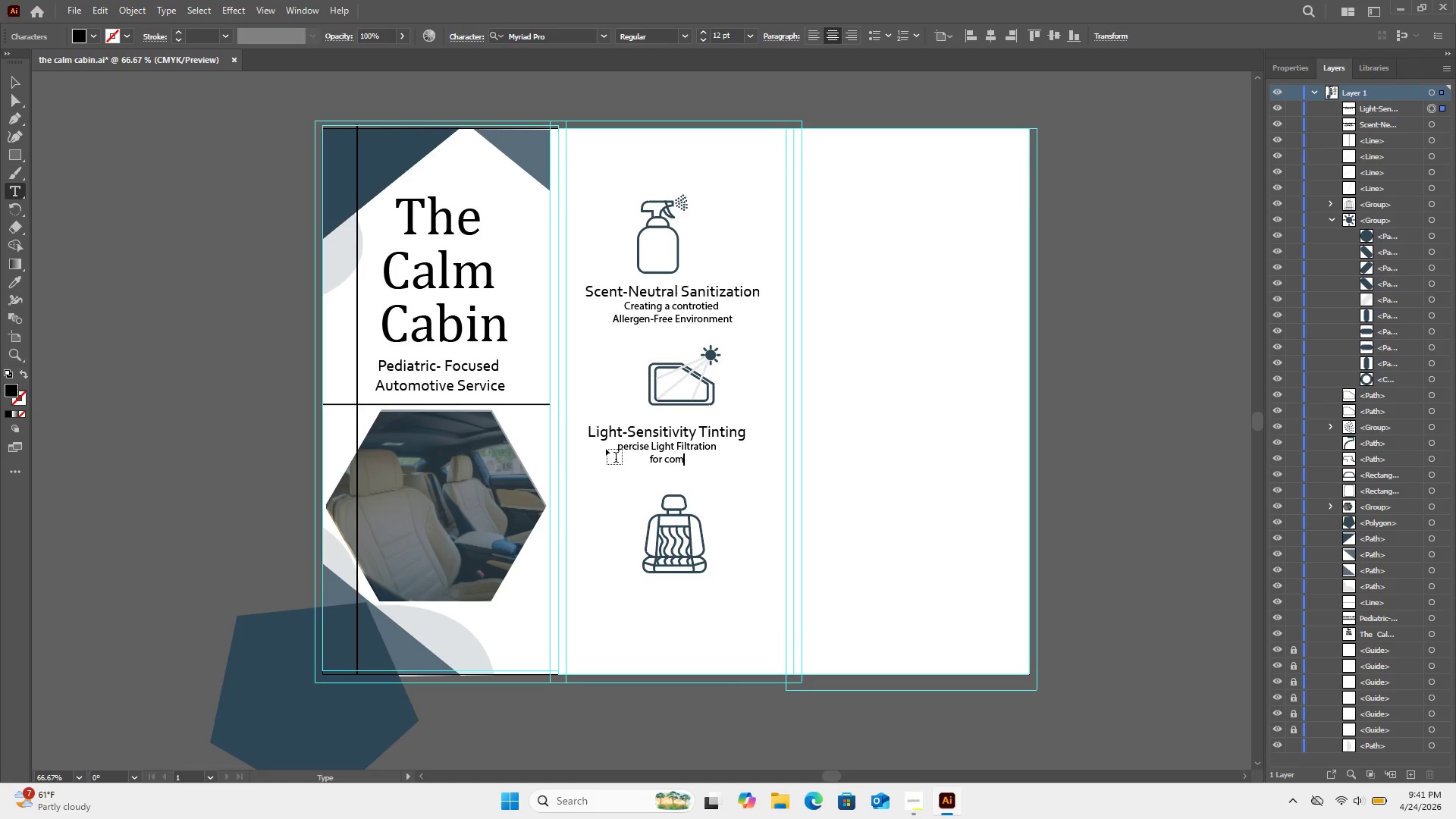 
key(Backspace)
key(Backspace)
key(Backspace)
type(Comfortable Rides)
 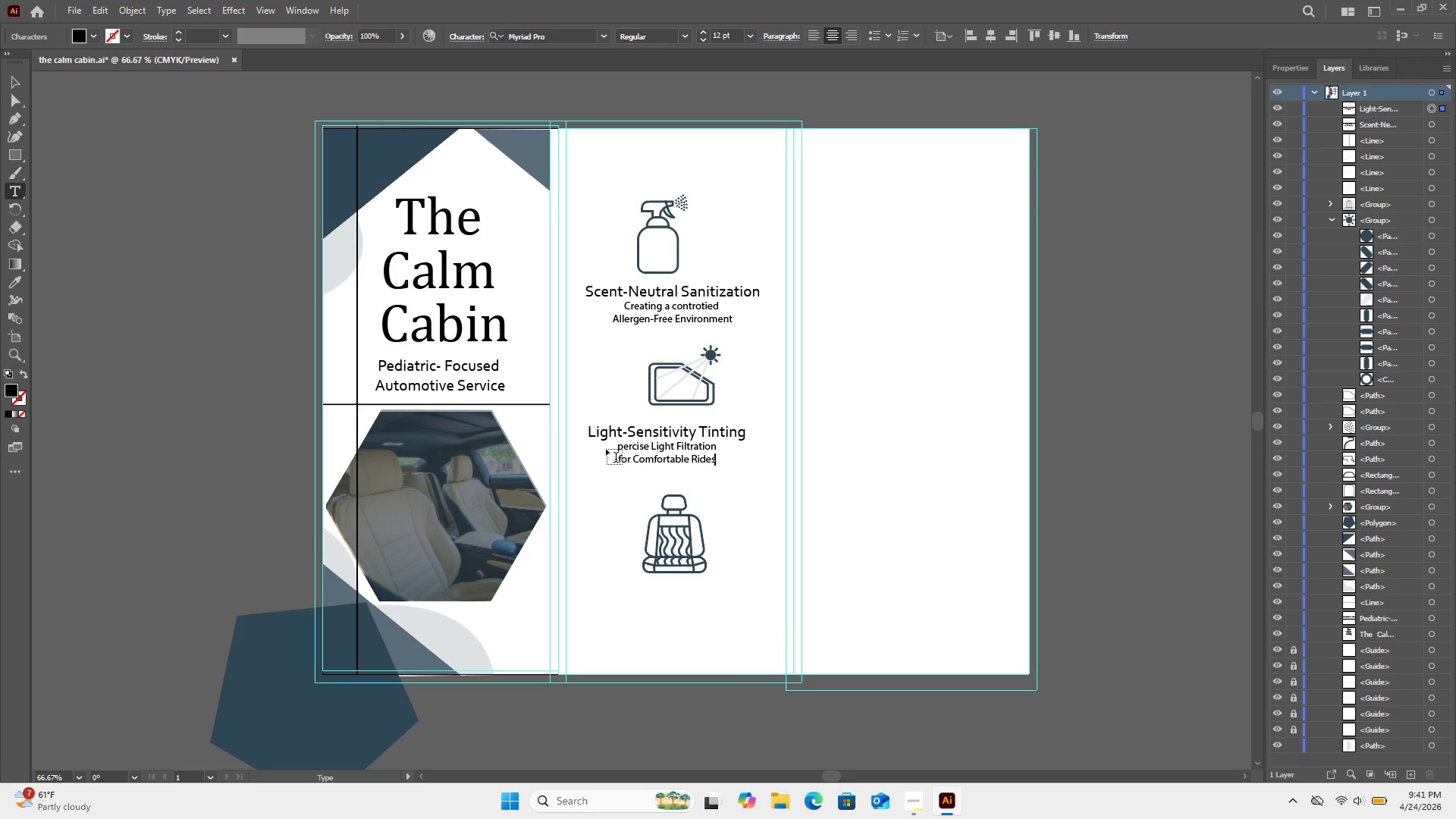 
left_click([626, 443])
 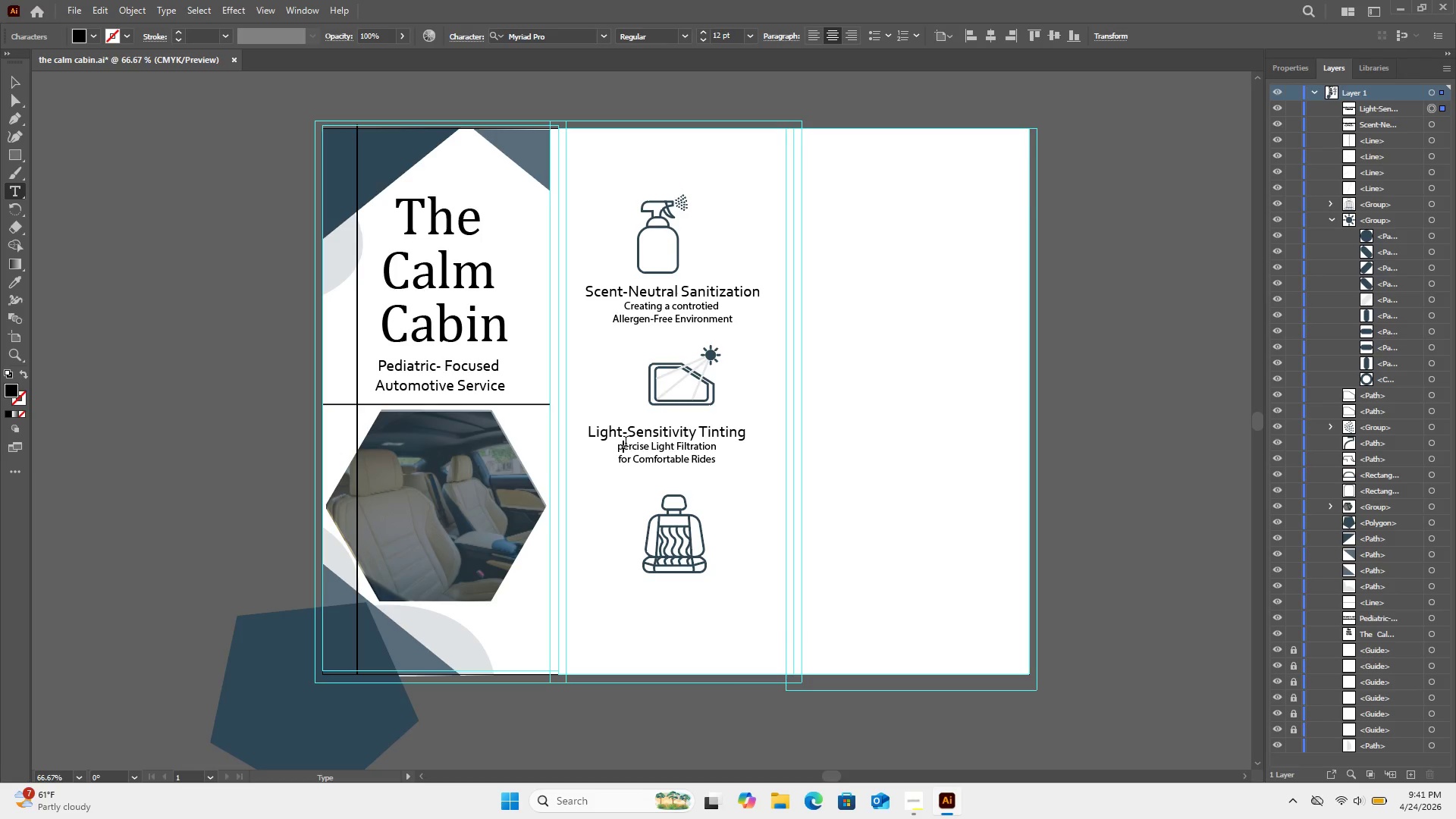 
key(Backspace)
 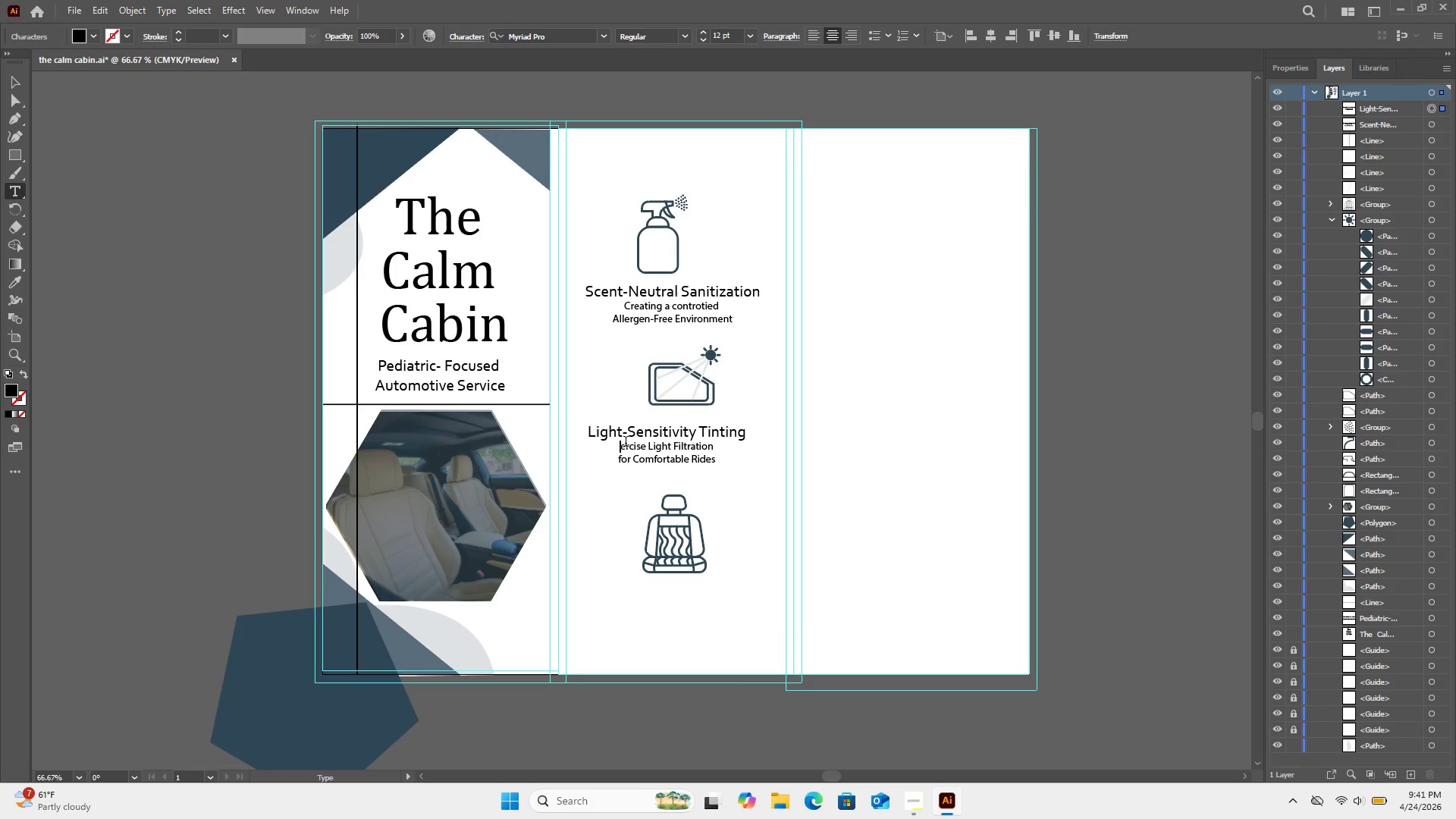 
key(Shift+P)
 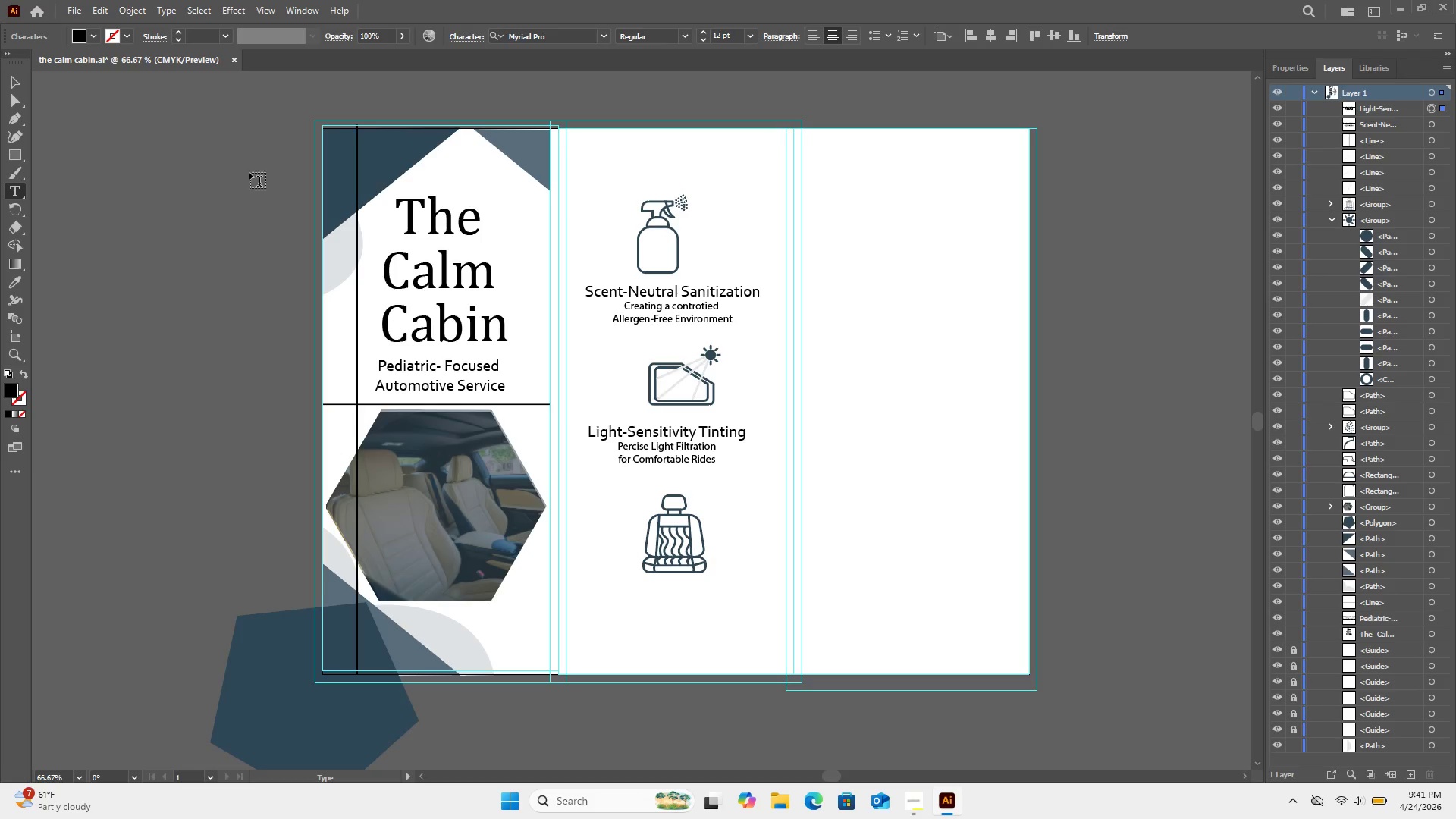 
wait(5.53)
 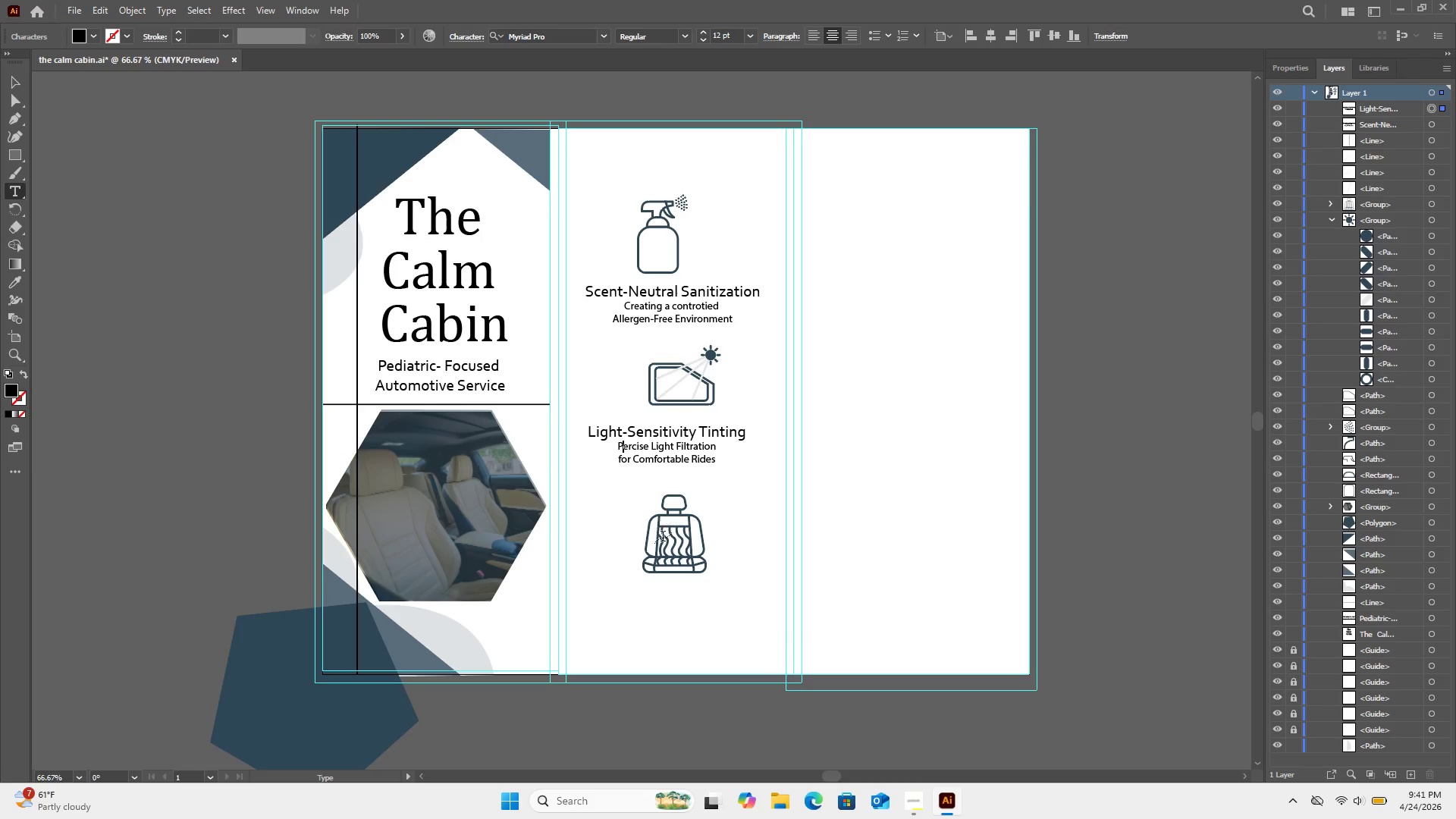 
left_click_drag(start_coordinate=[17, 86], to_coordinate=[421, 362])
 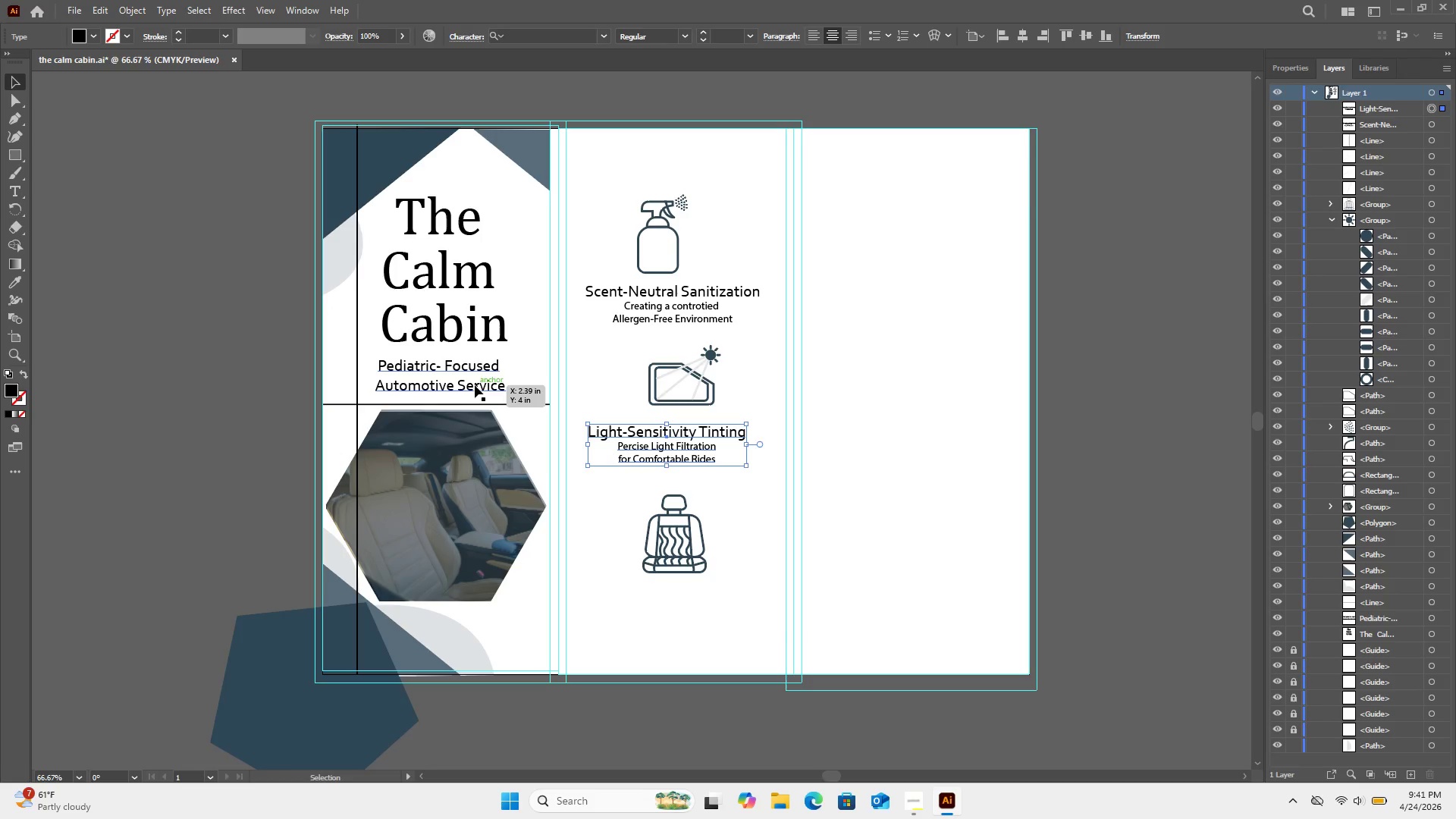 
key(Control+C)
 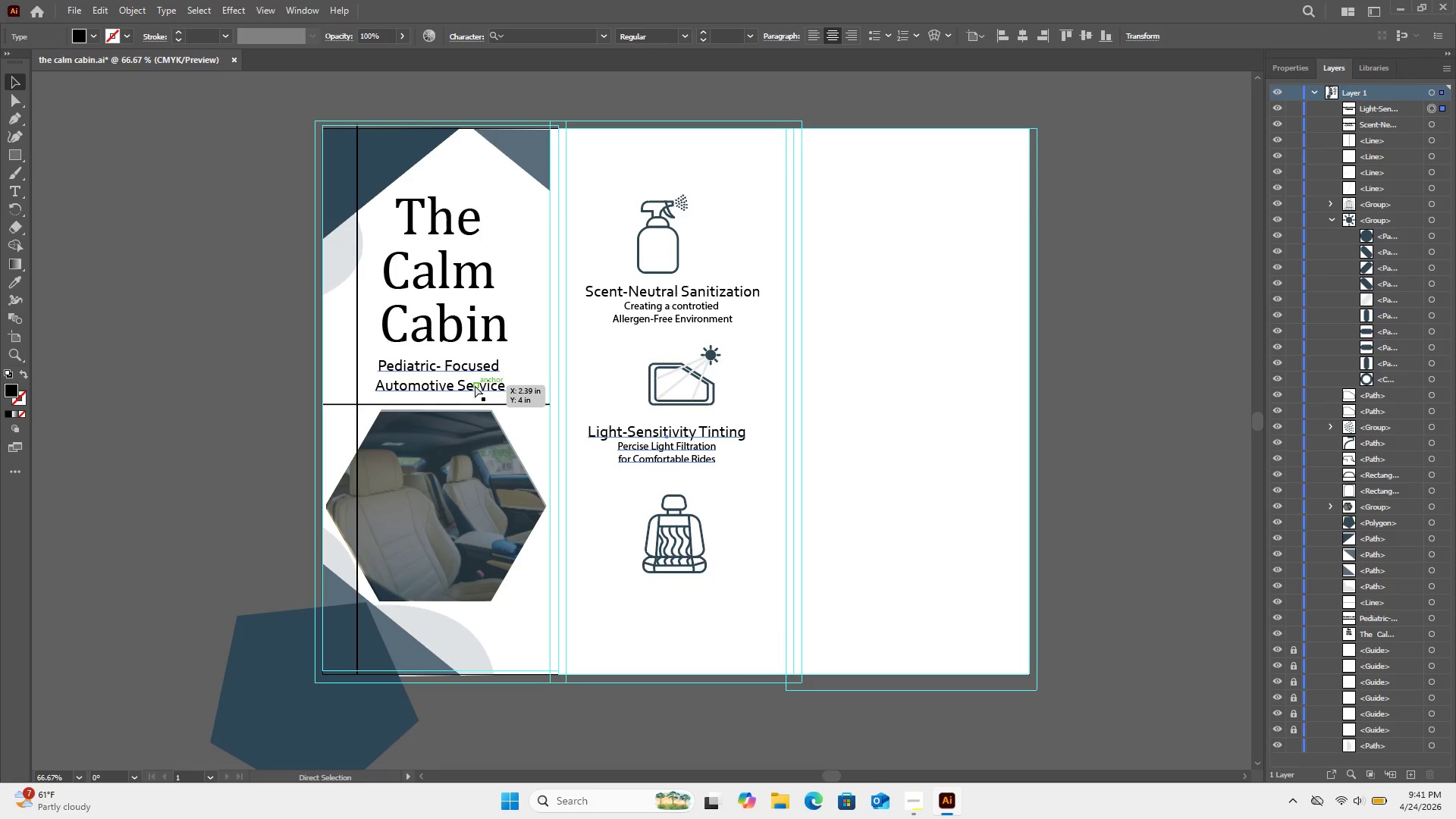 
key(Control+V)
 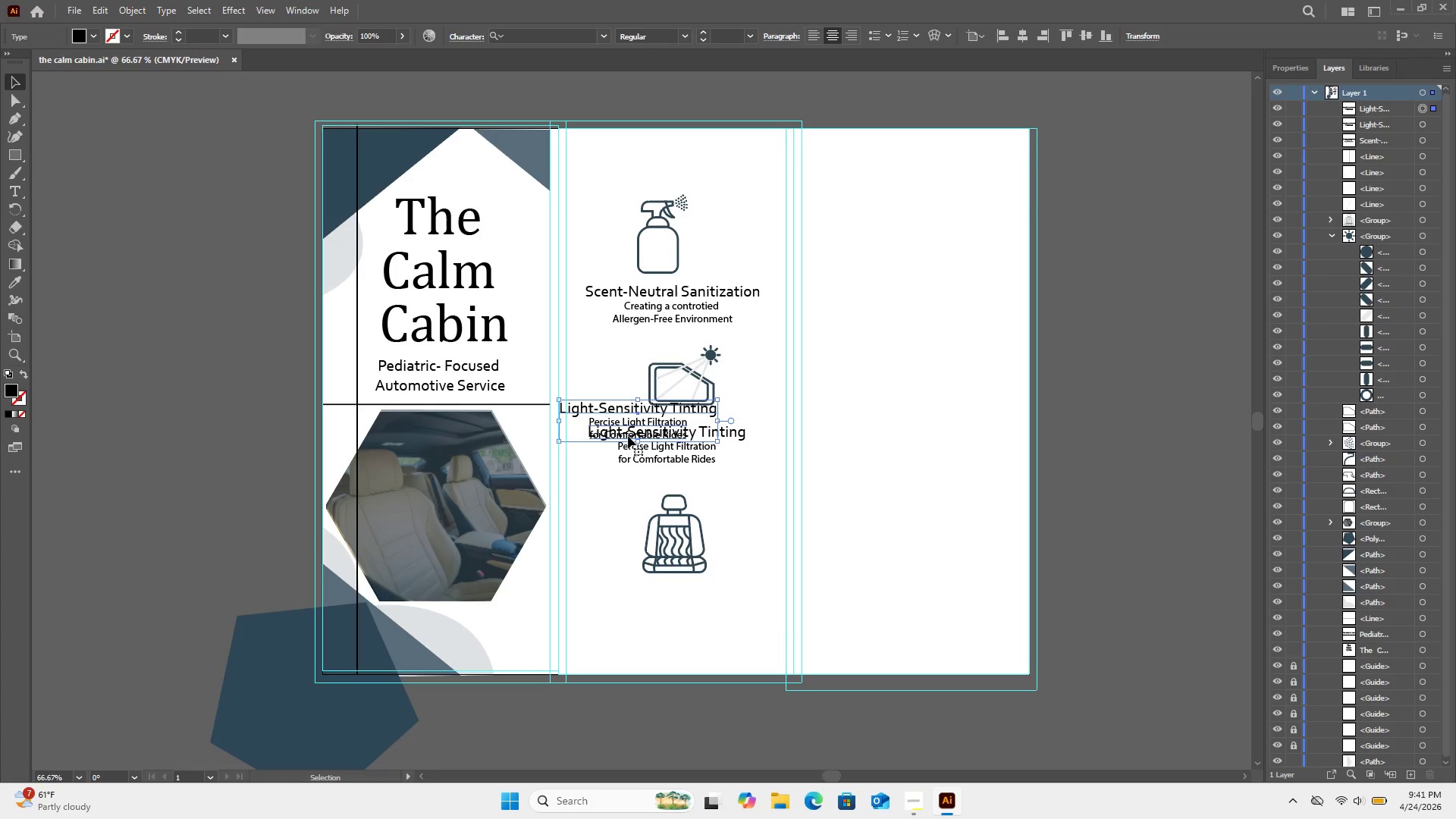 
left_click_drag(start_coordinate=[637, 412], to_coordinate=[694, 598])
 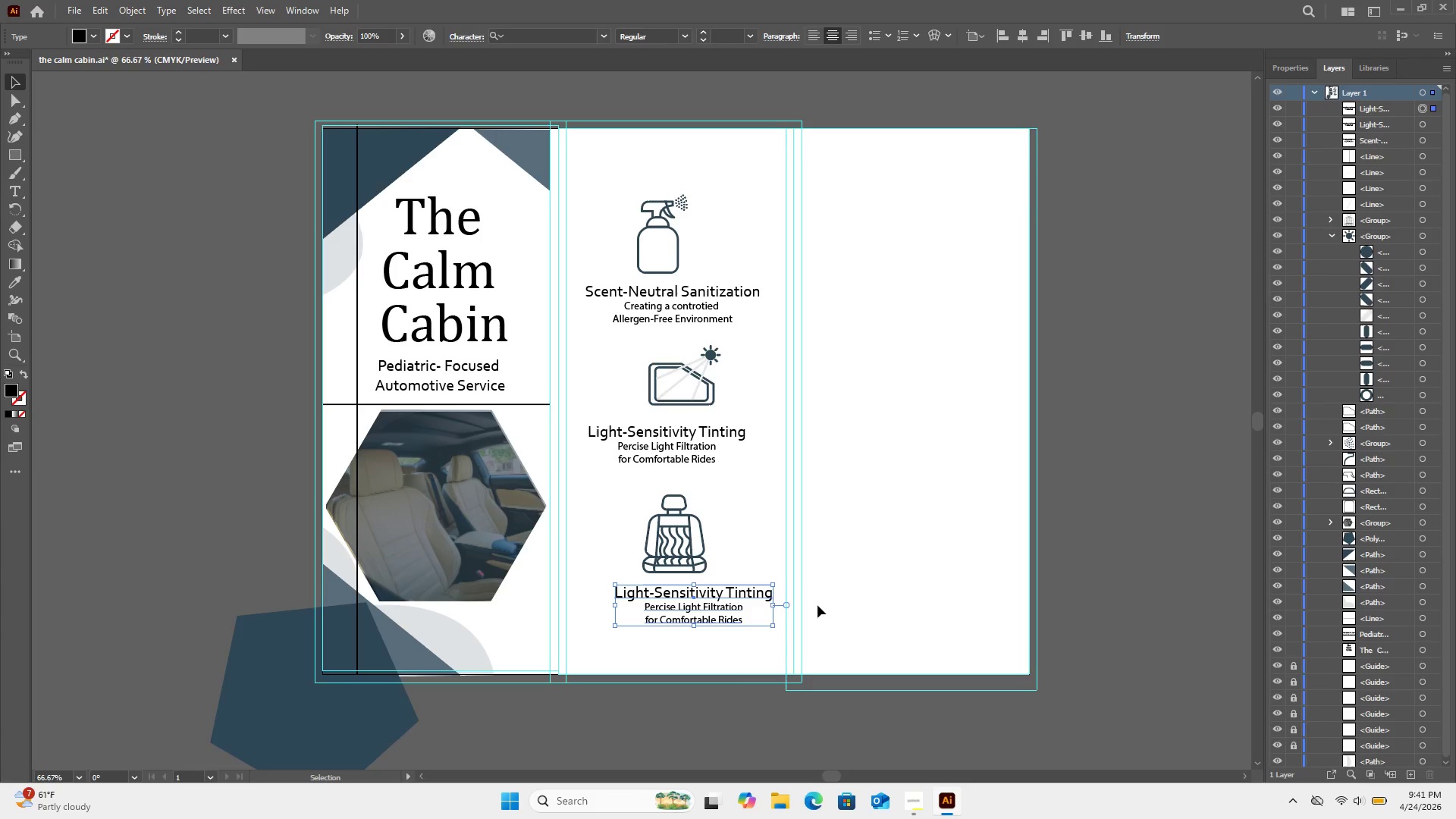 
left_click([921, 795])